 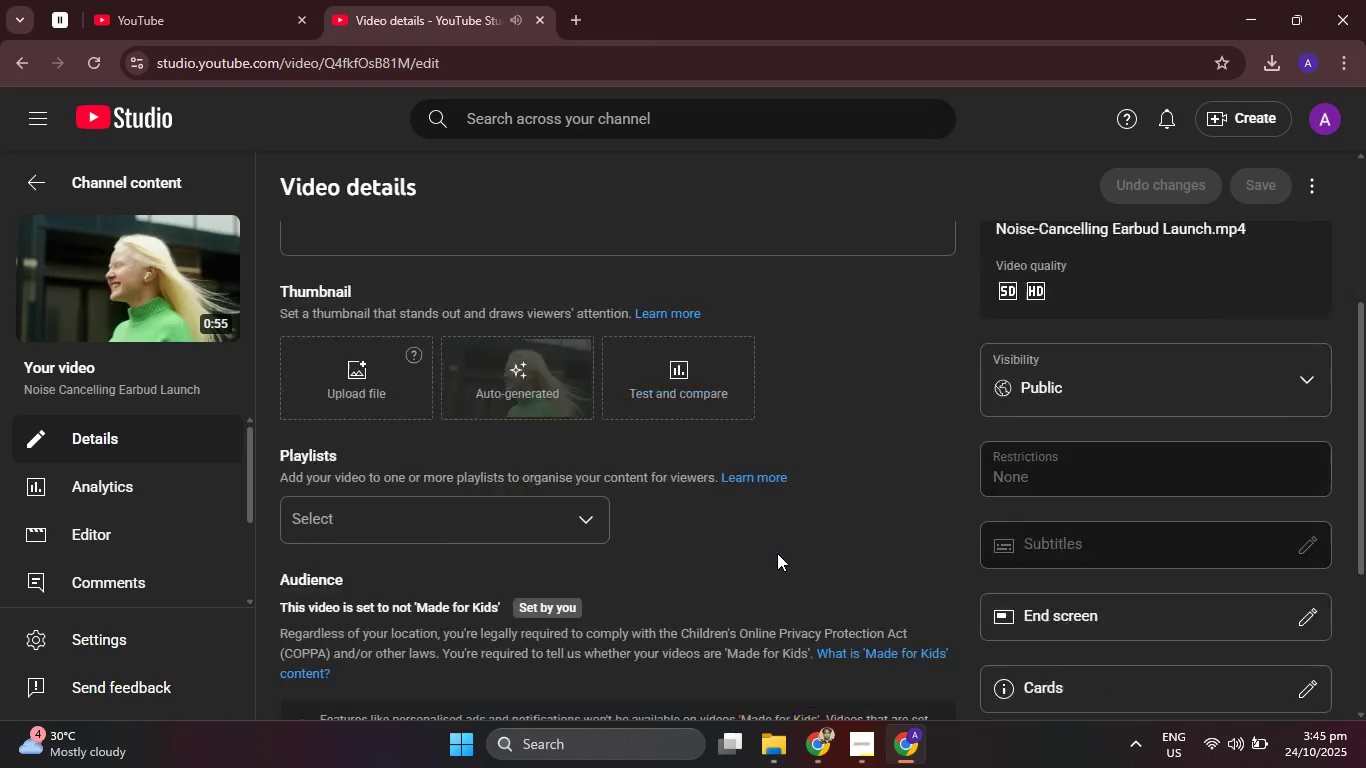 
left_click([154, 0])
 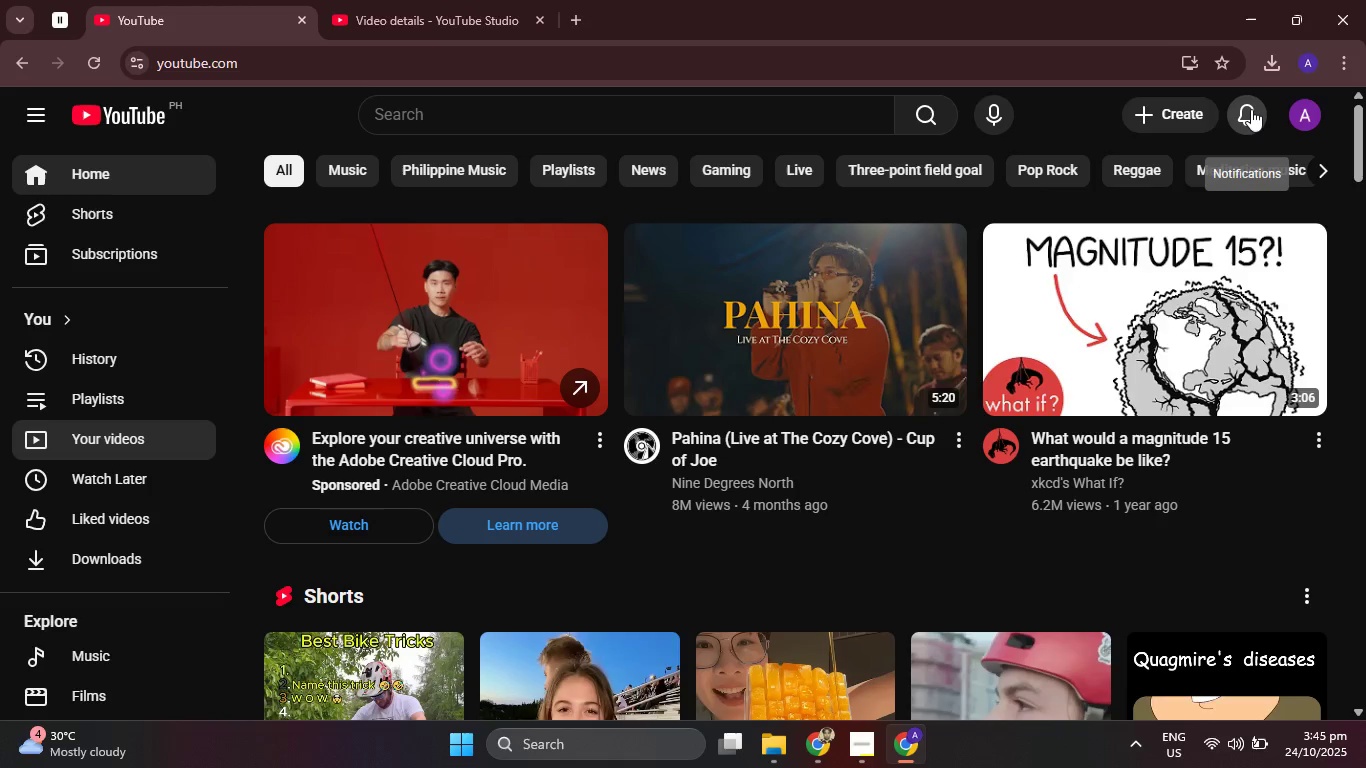 
left_click([1251, 109])
 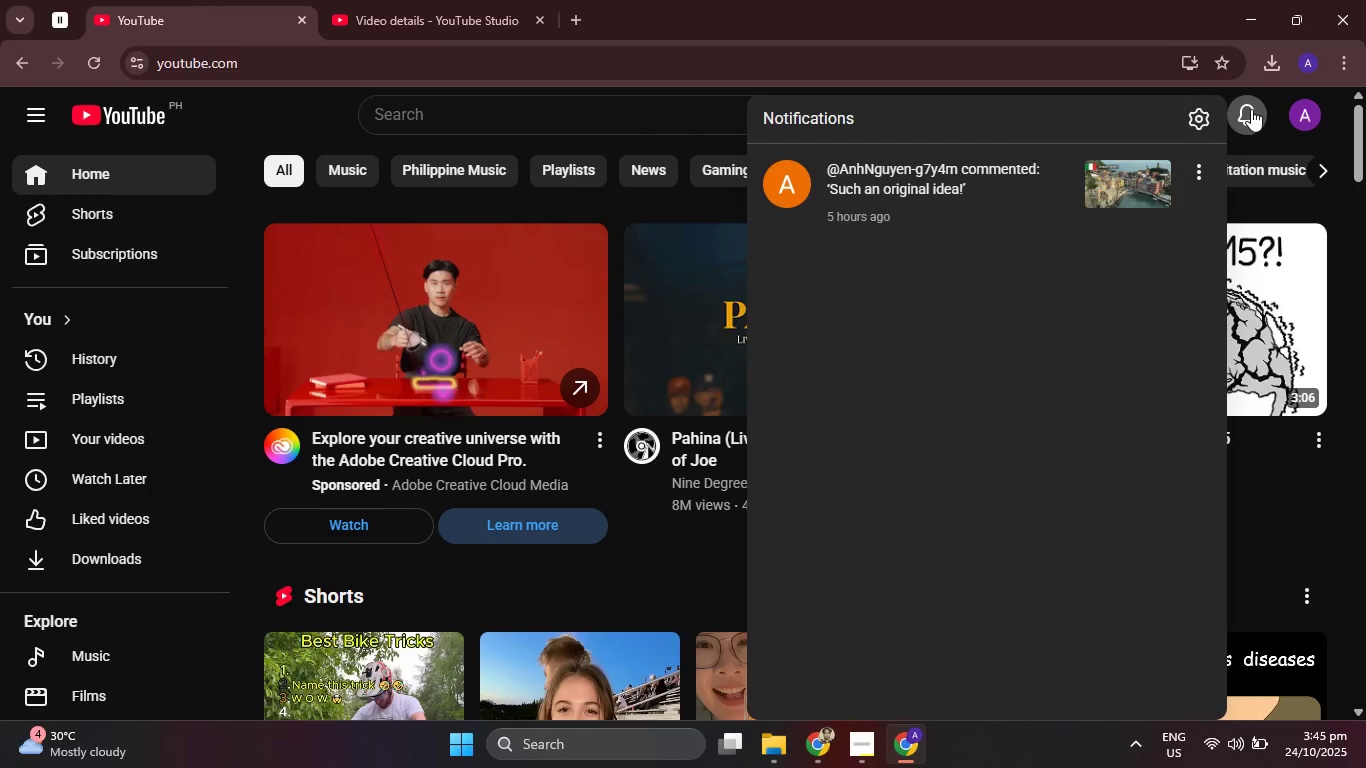 
left_click([1251, 109])
 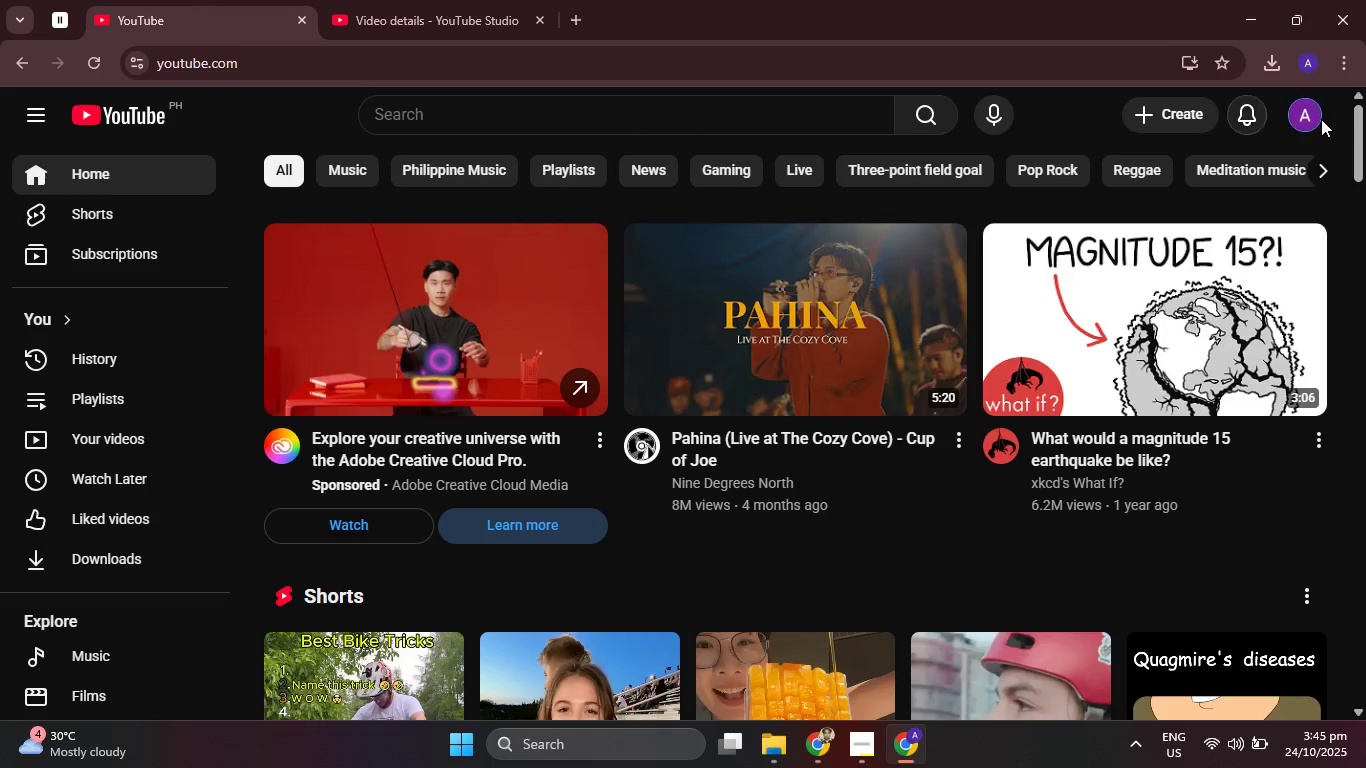 
left_click([1321, 119])
 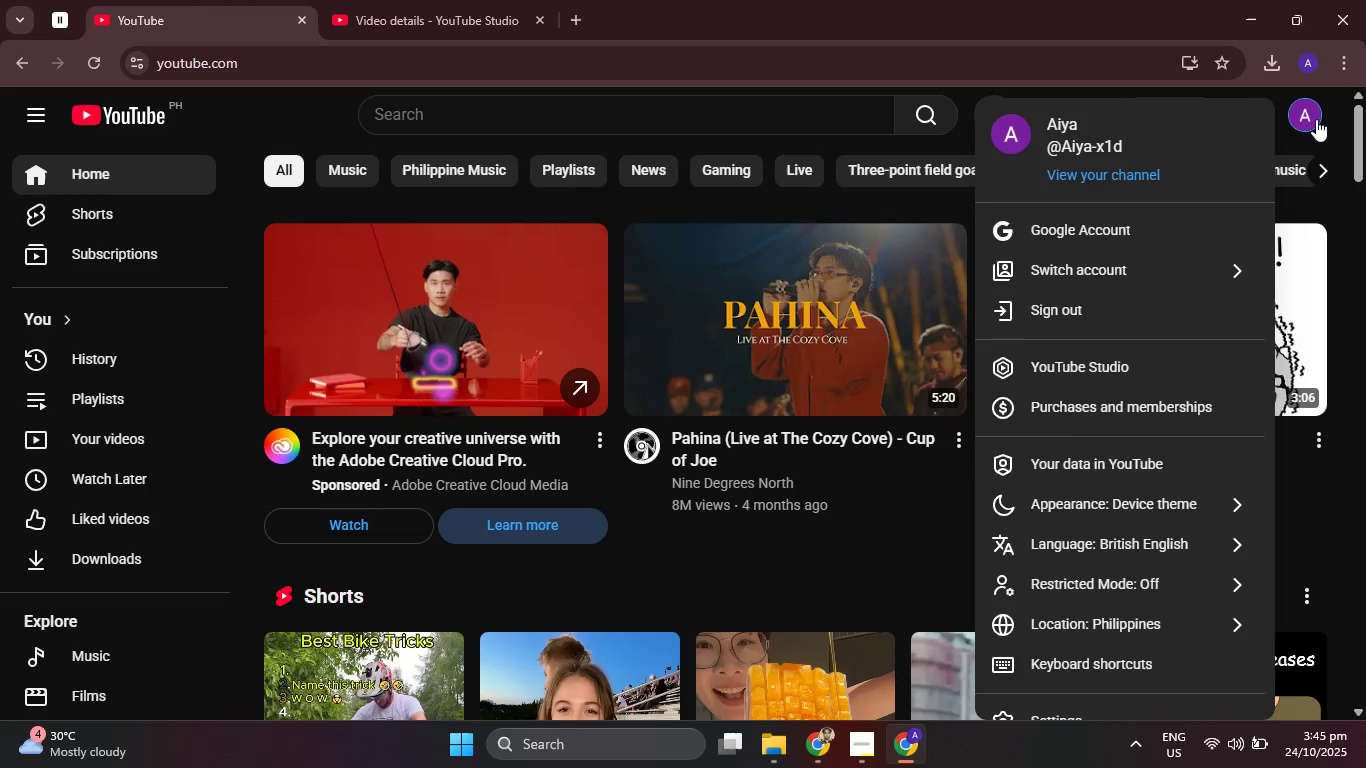 
left_click([1316, 119])
 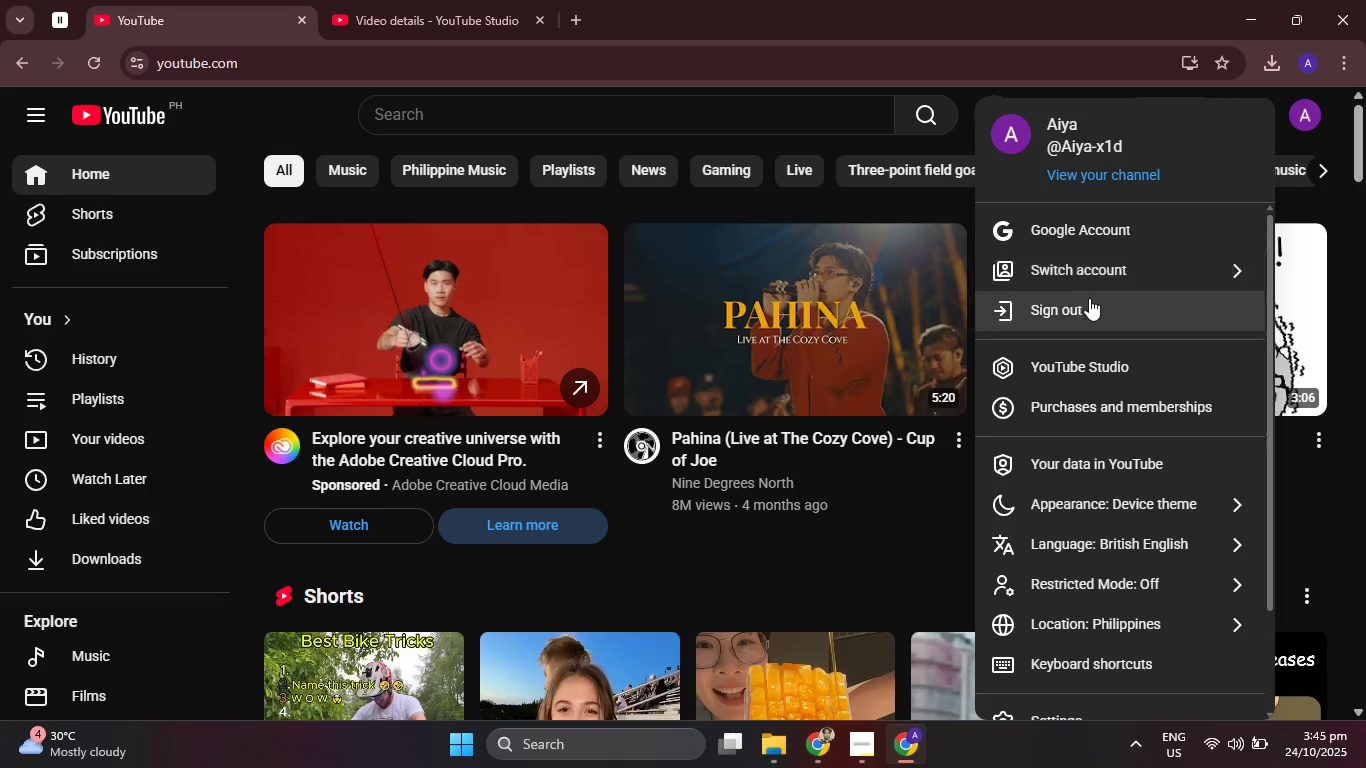 
left_click([1066, 132])
 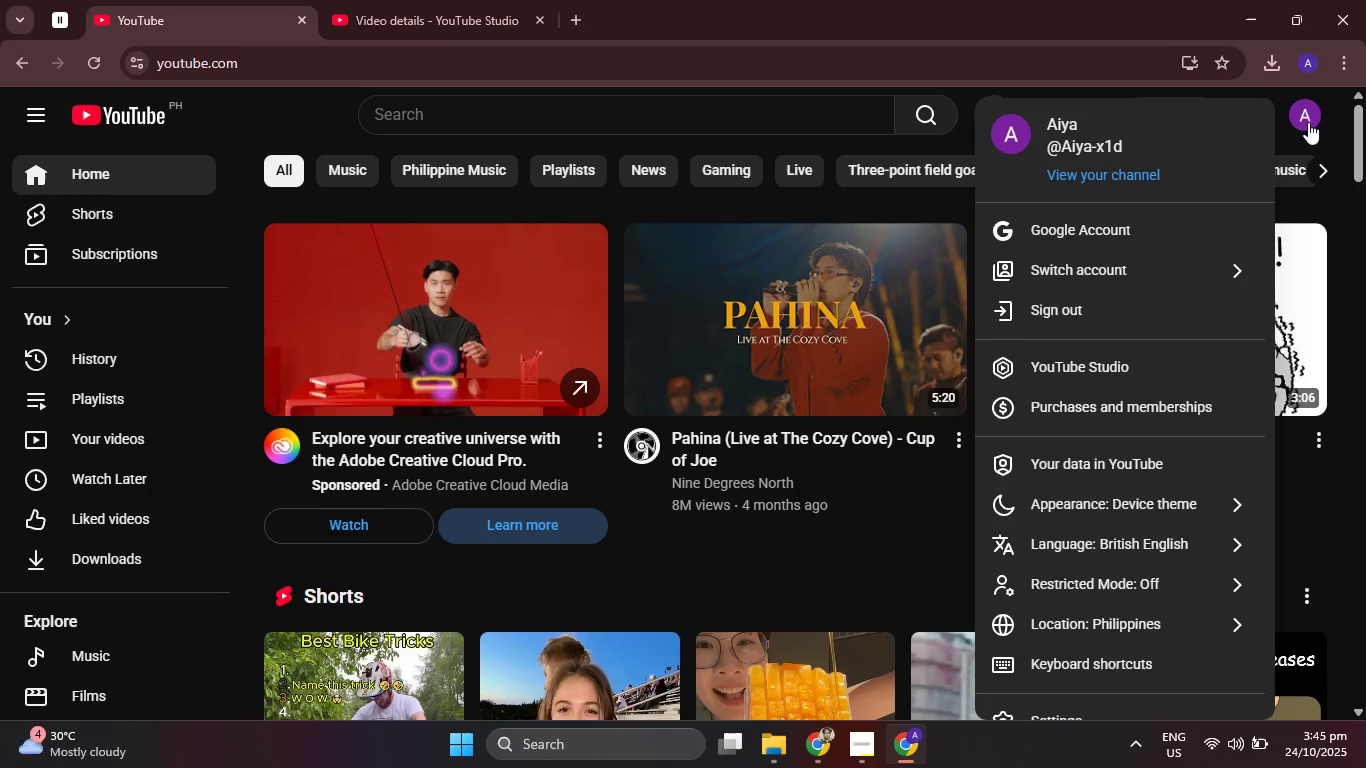 
left_click([1308, 122])
 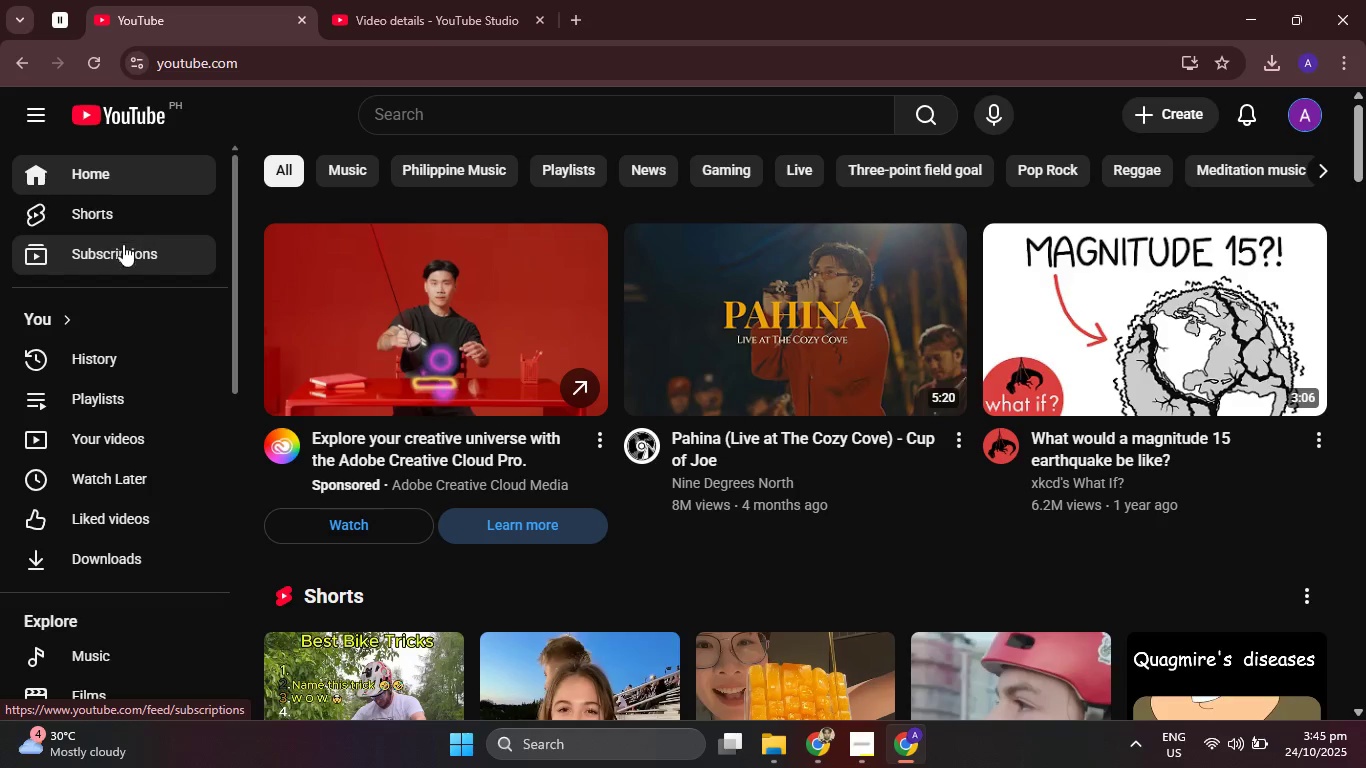 
left_click([125, 252])
 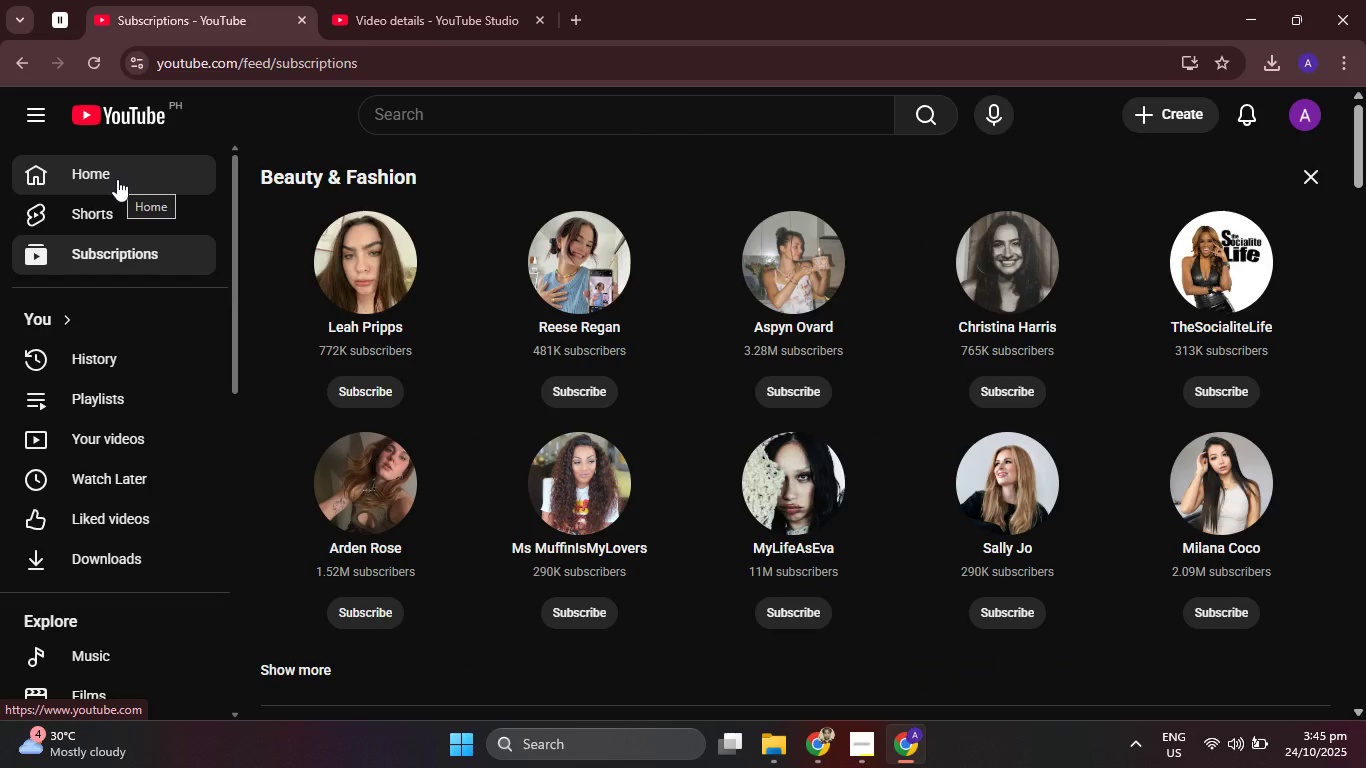 
left_click([117, 179])
 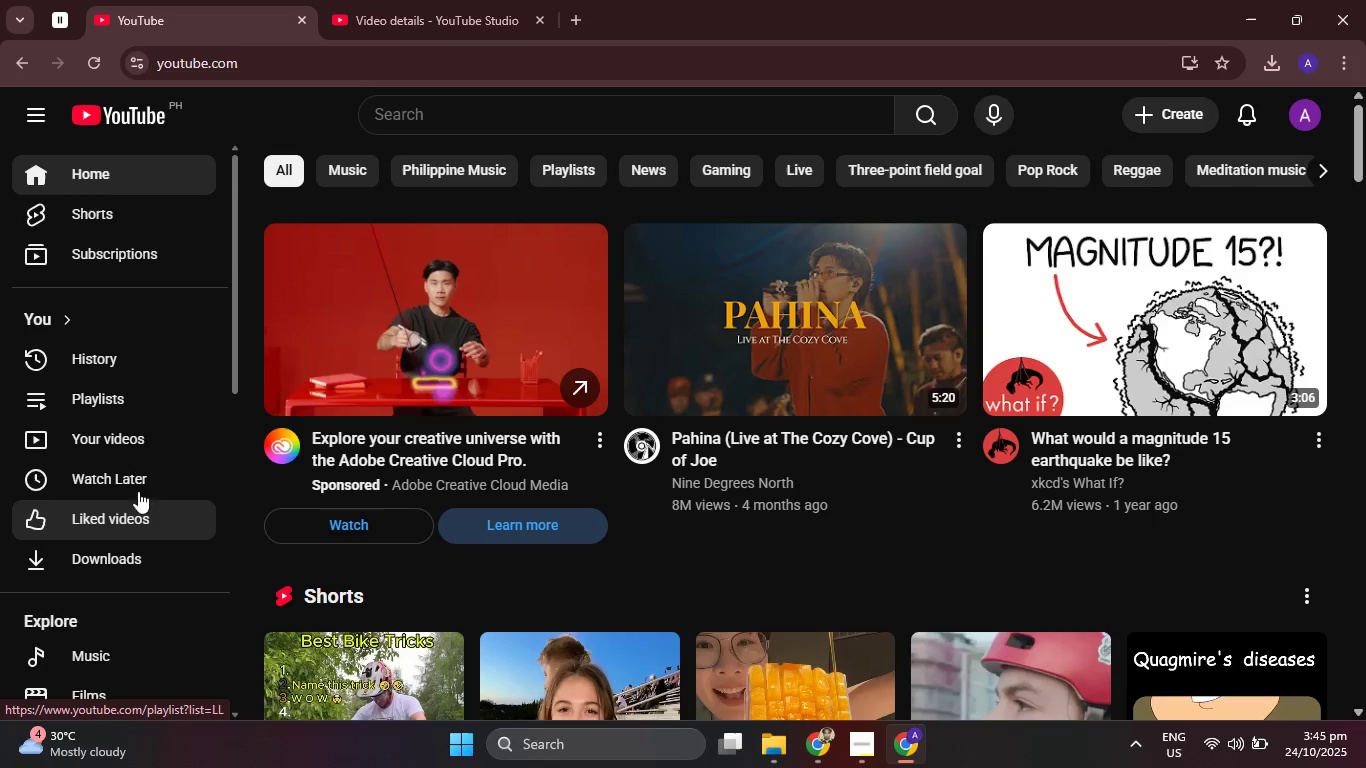 
scroll: coordinate [144, 544], scroll_direction: down, amount: 7.0
 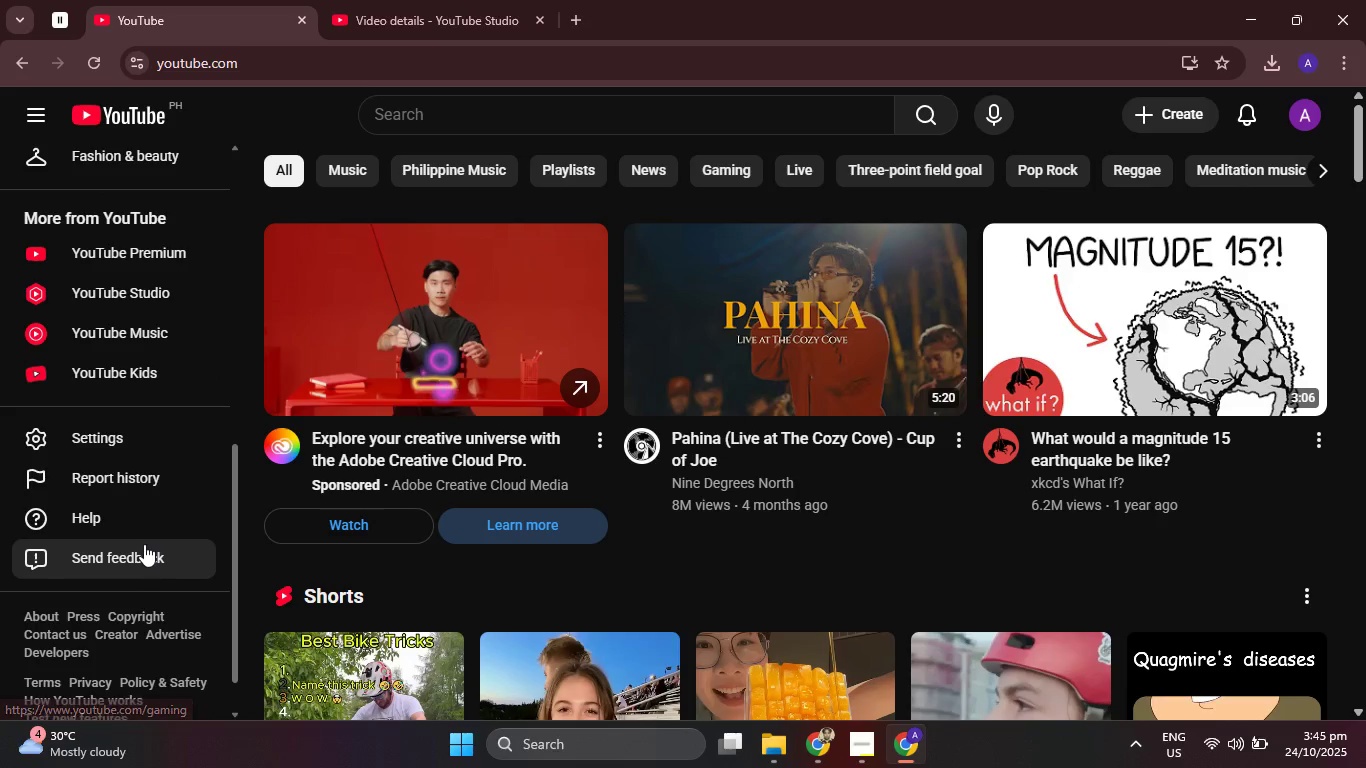 
scroll: coordinate [144, 543], scroll_direction: up, amount: 1.0
 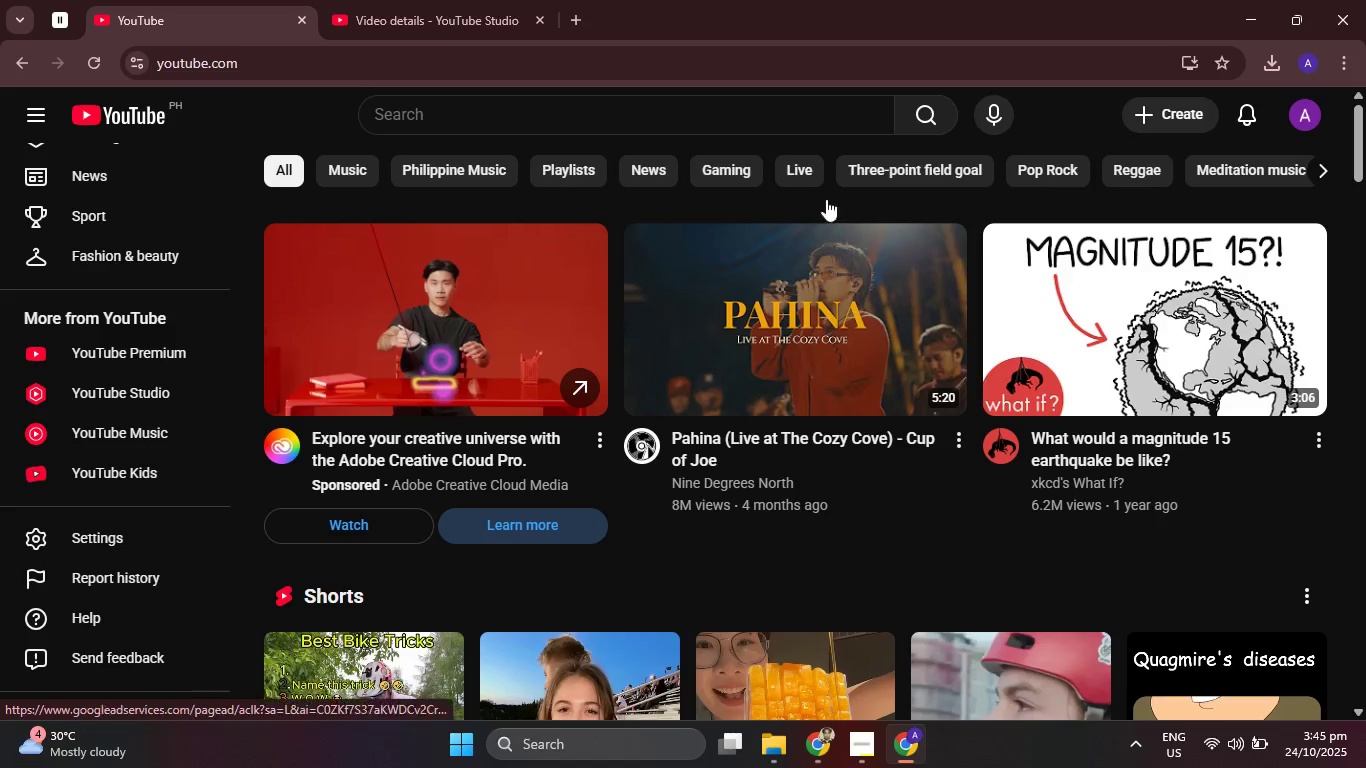 
mouse_move([1301, 118])
 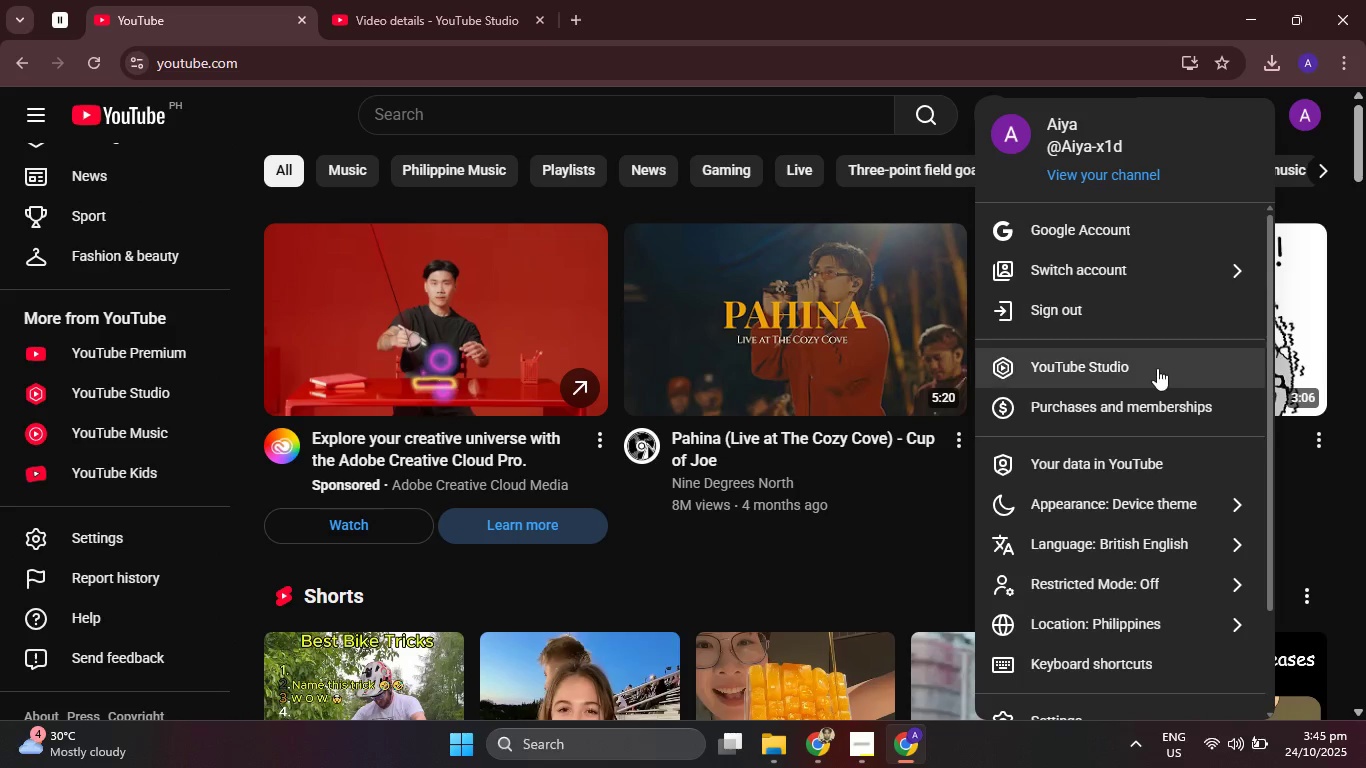 
left_click([1155, 371])
 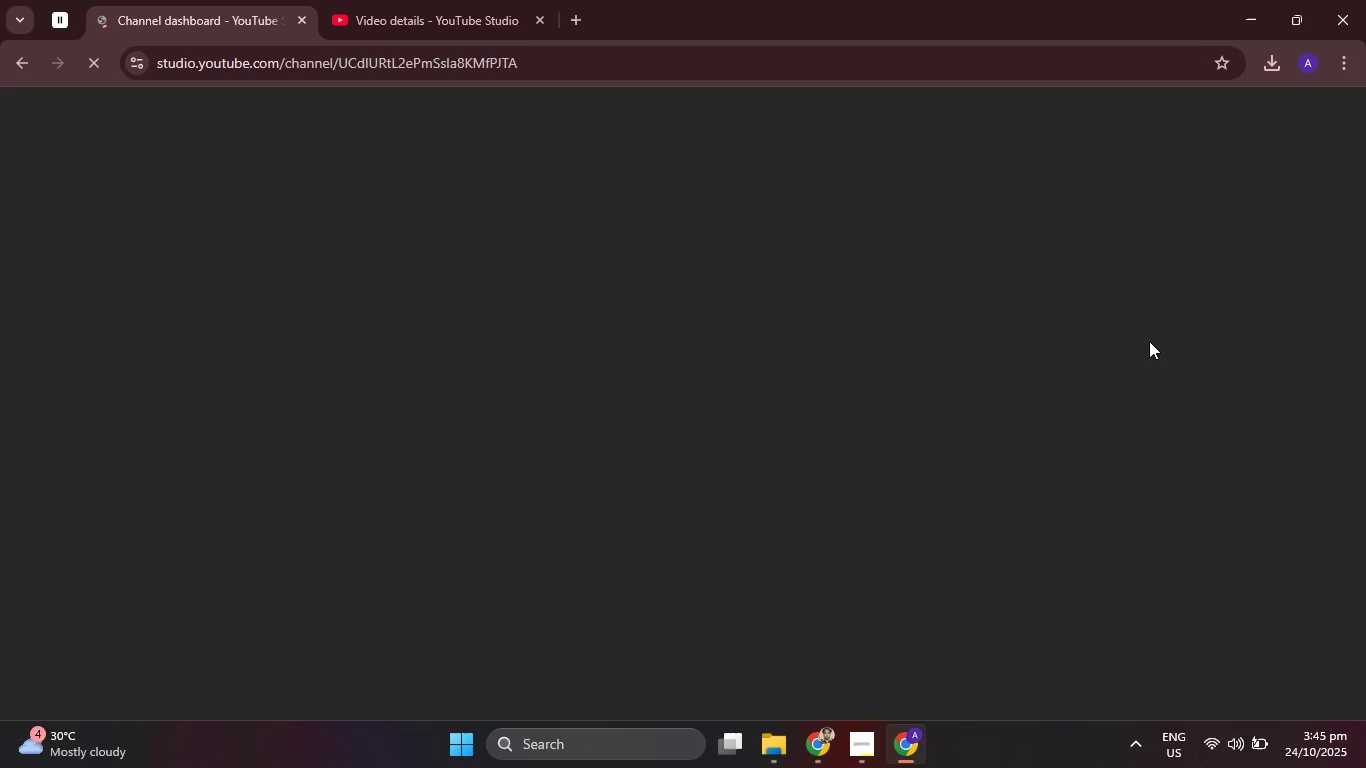 
mouse_move([1113, 381])
 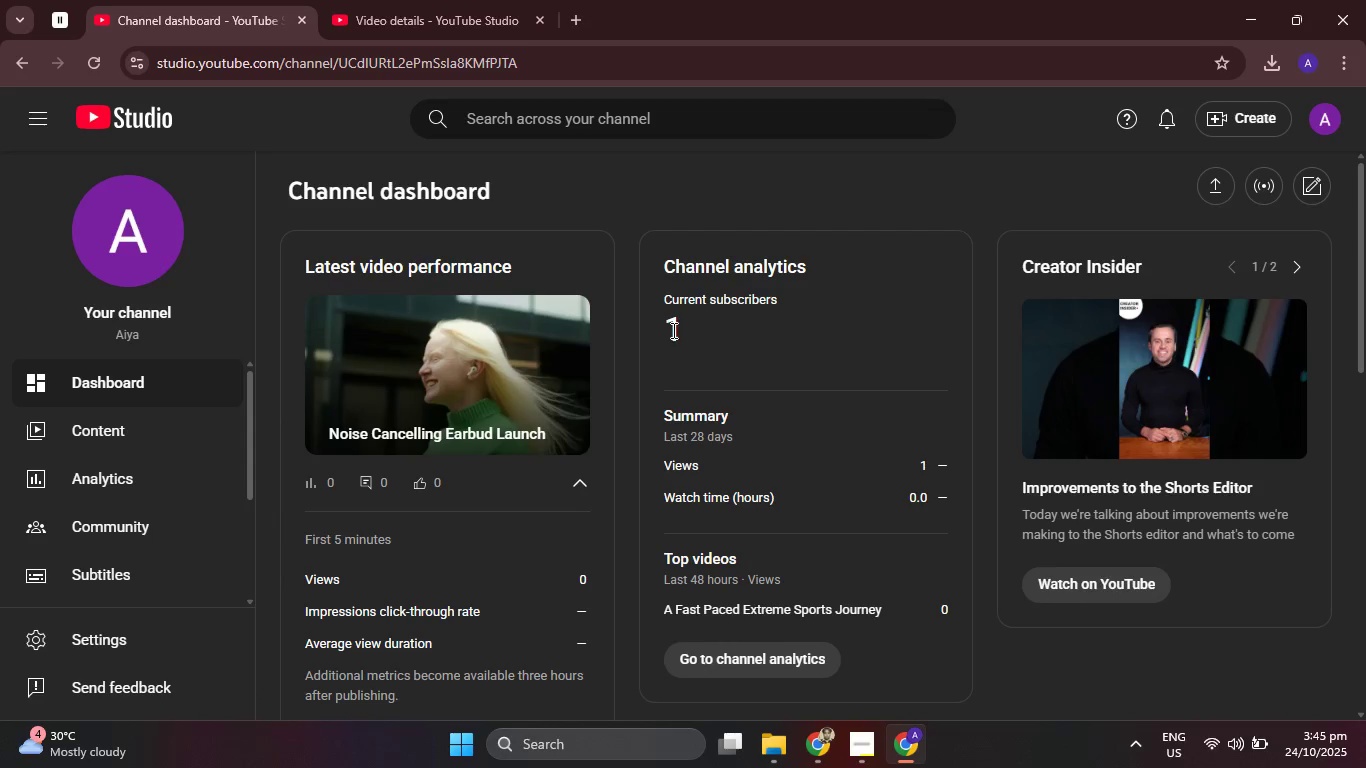 
left_click([673, 329])
 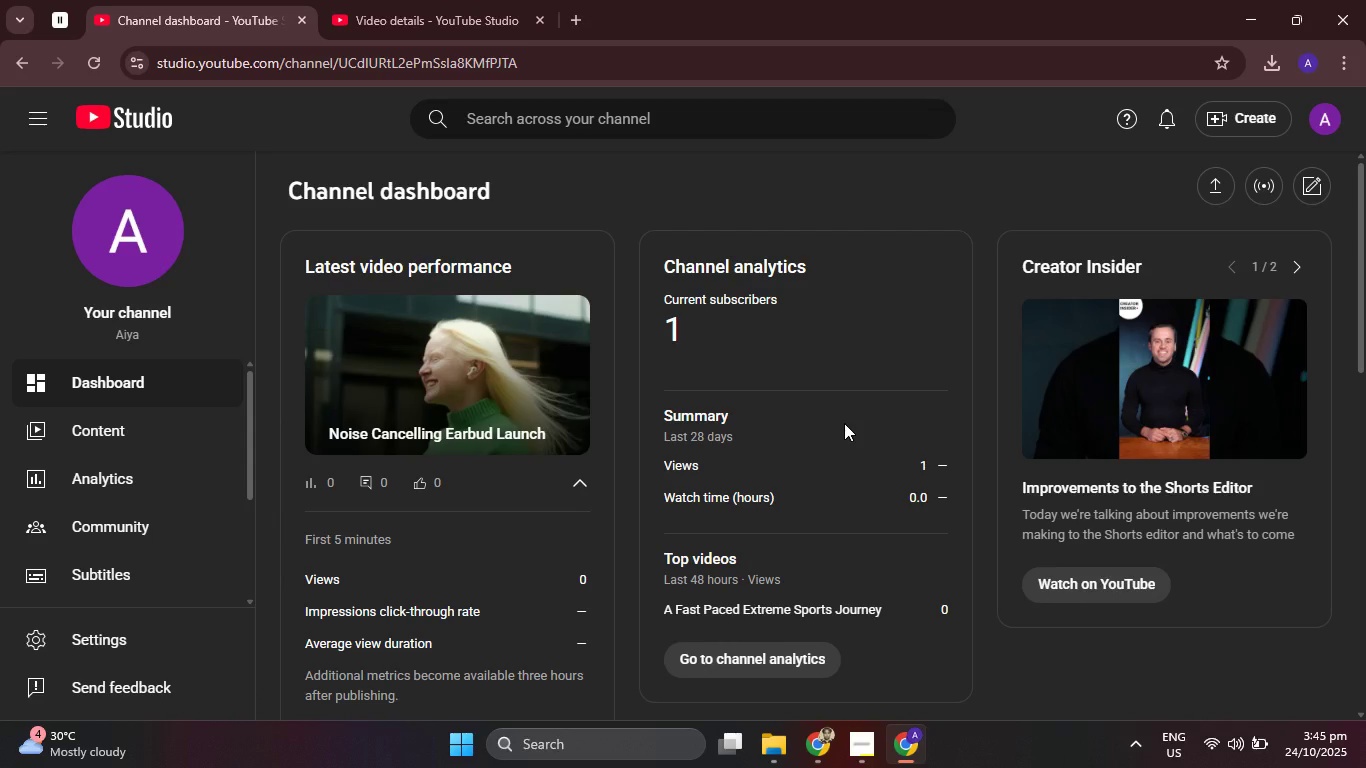 
scroll: coordinate [842, 426], scroll_direction: down, amount: 6.0
 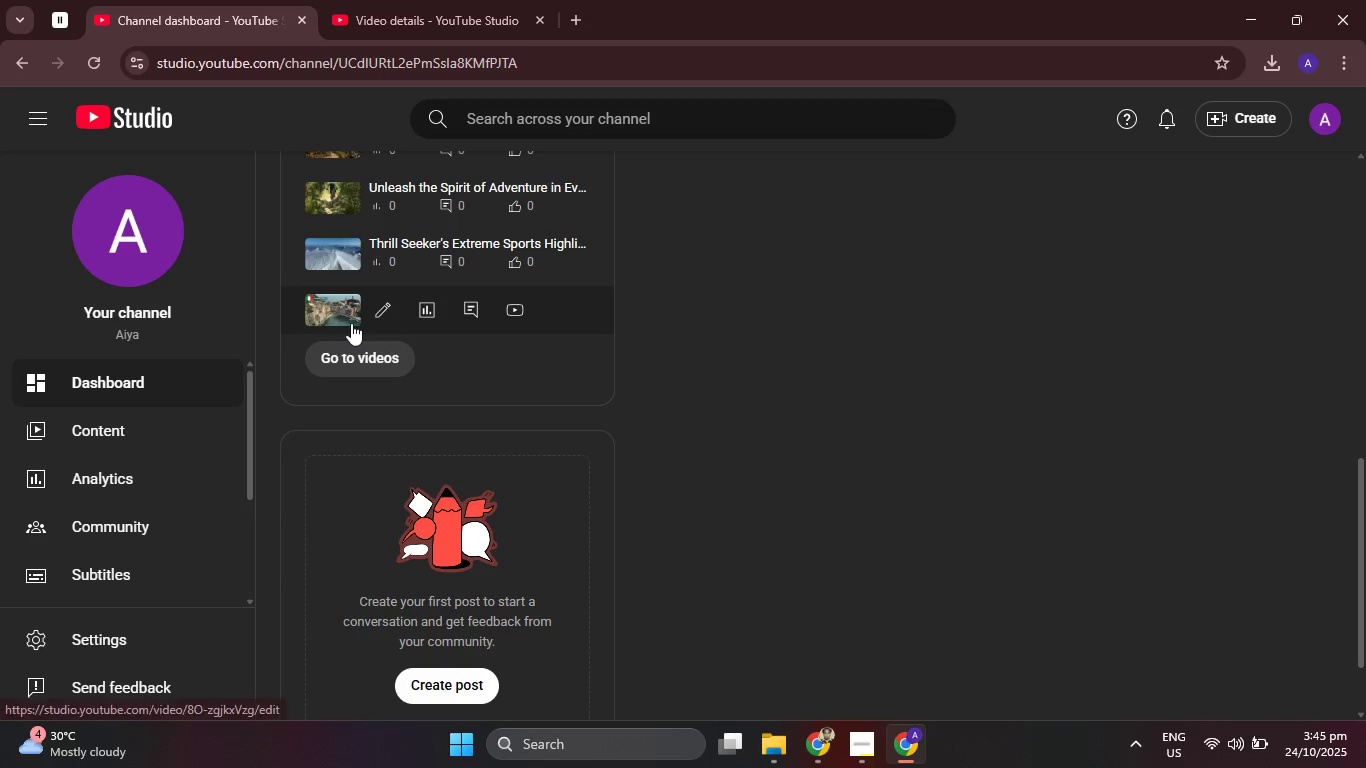 
wait(5.66)
 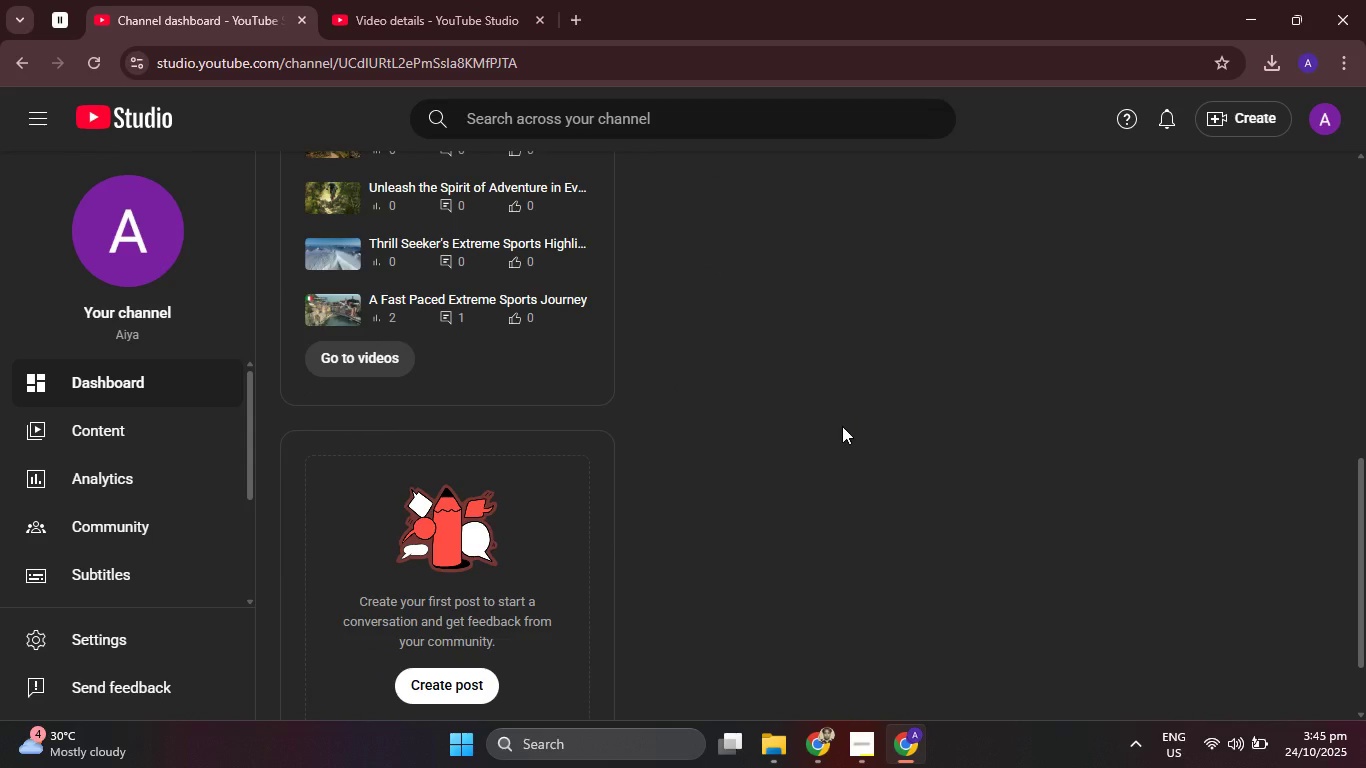 
left_click([421, 313])
 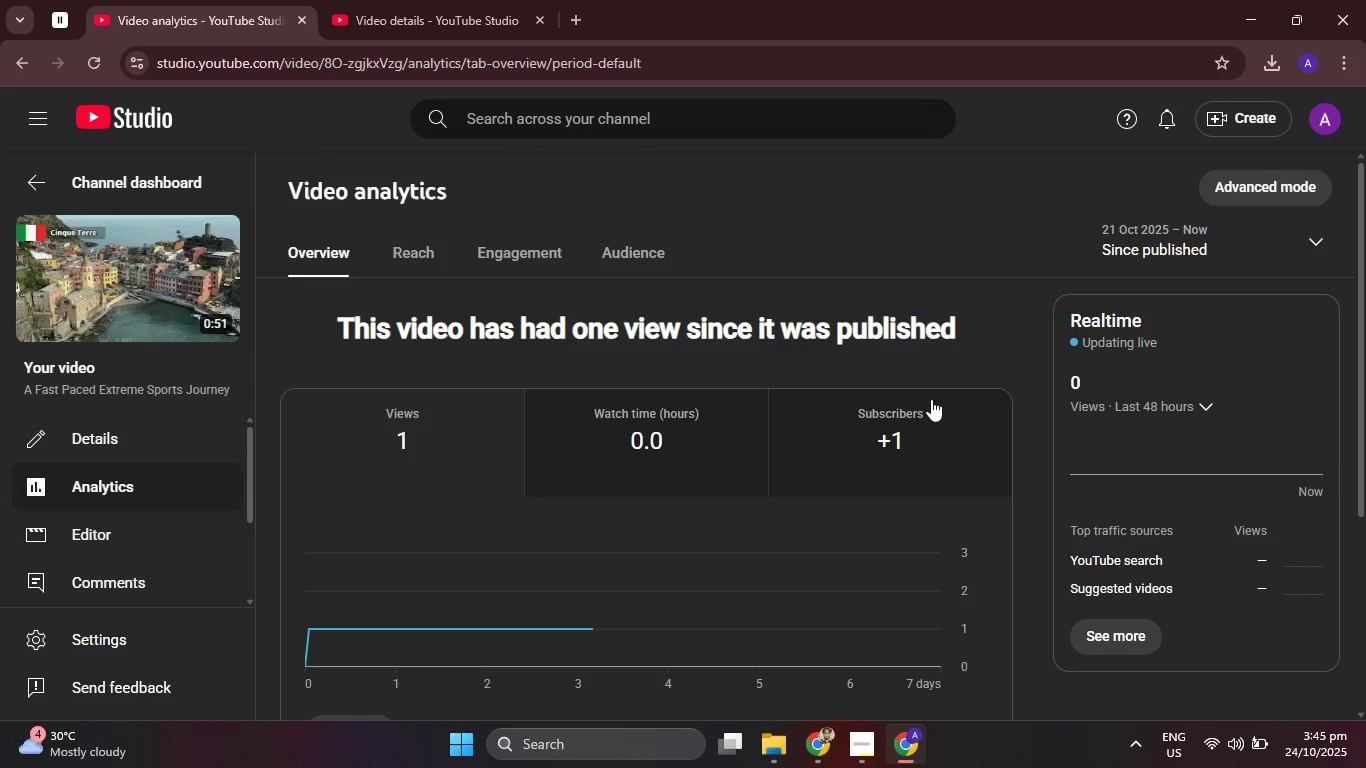 
scroll: coordinate [931, 399], scroll_direction: down, amount: 2.0
 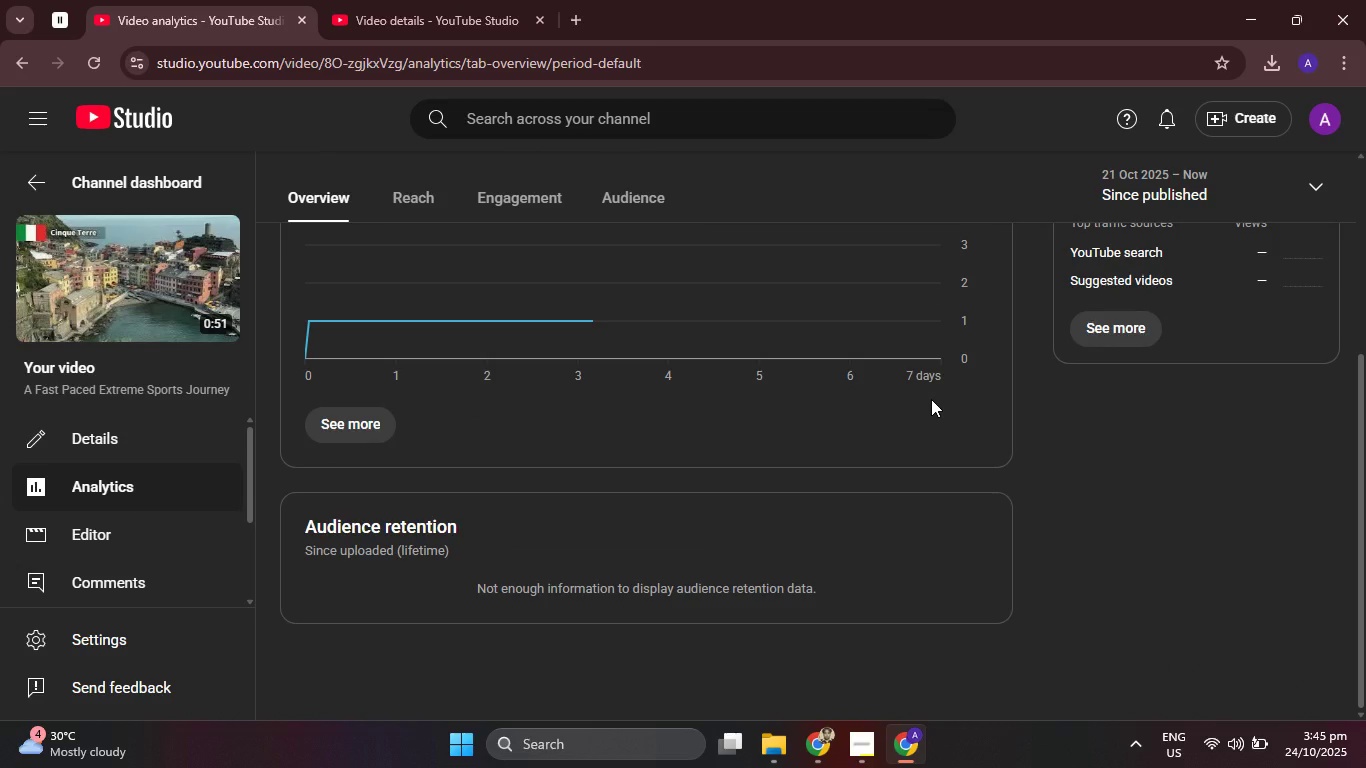 
scroll: coordinate [931, 399], scroll_direction: up, amount: 2.0
 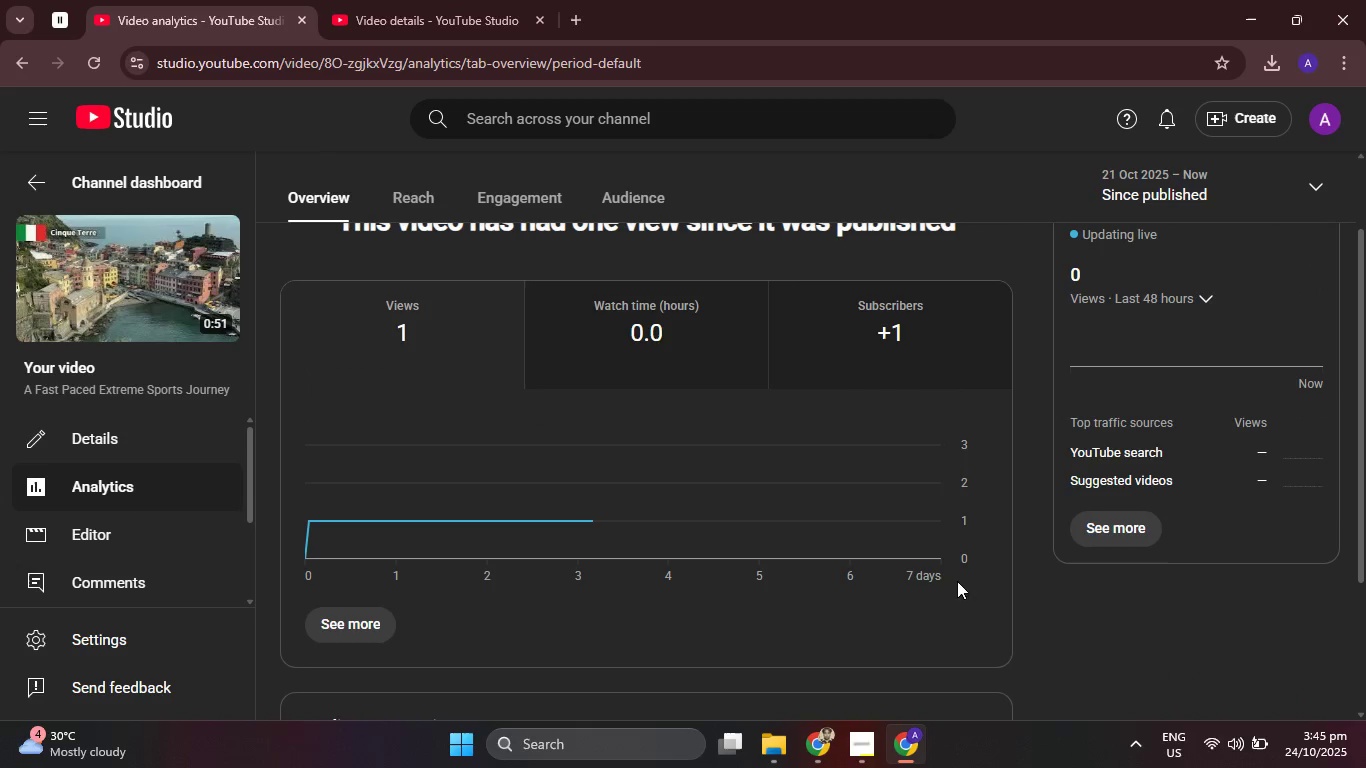 
left_click([849, 767])